 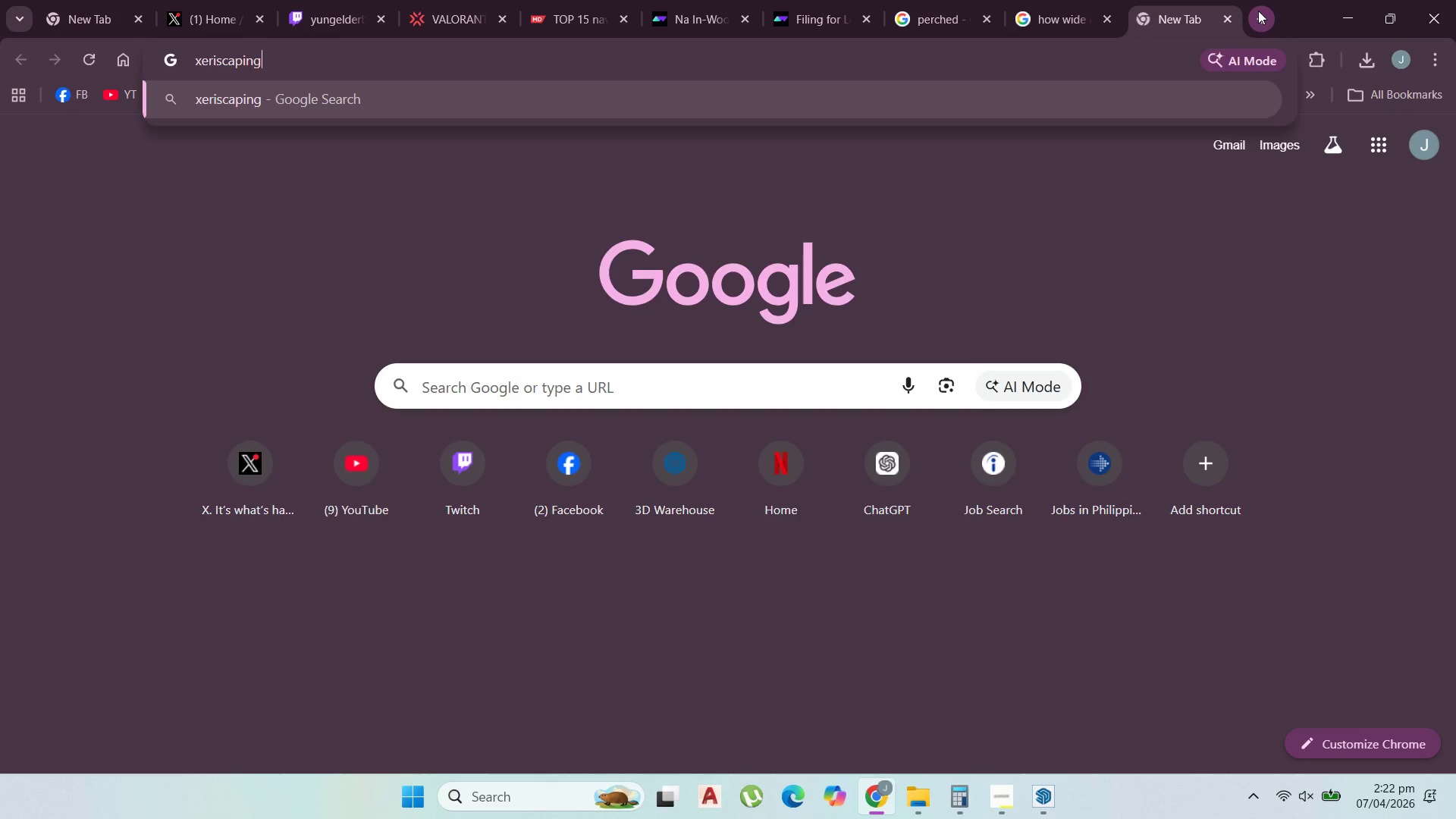 
key(Enter)
 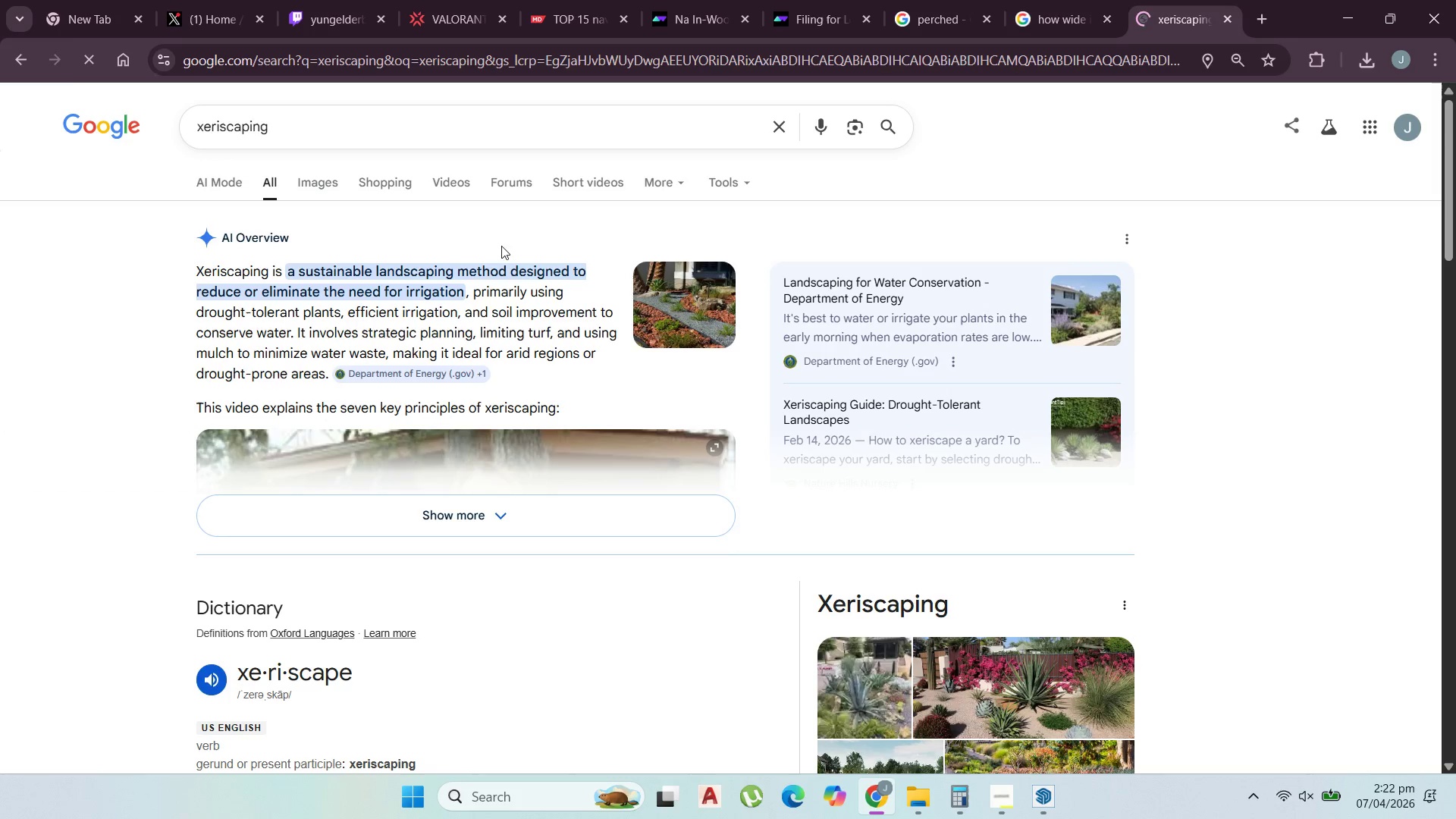 
left_click([325, 174])
 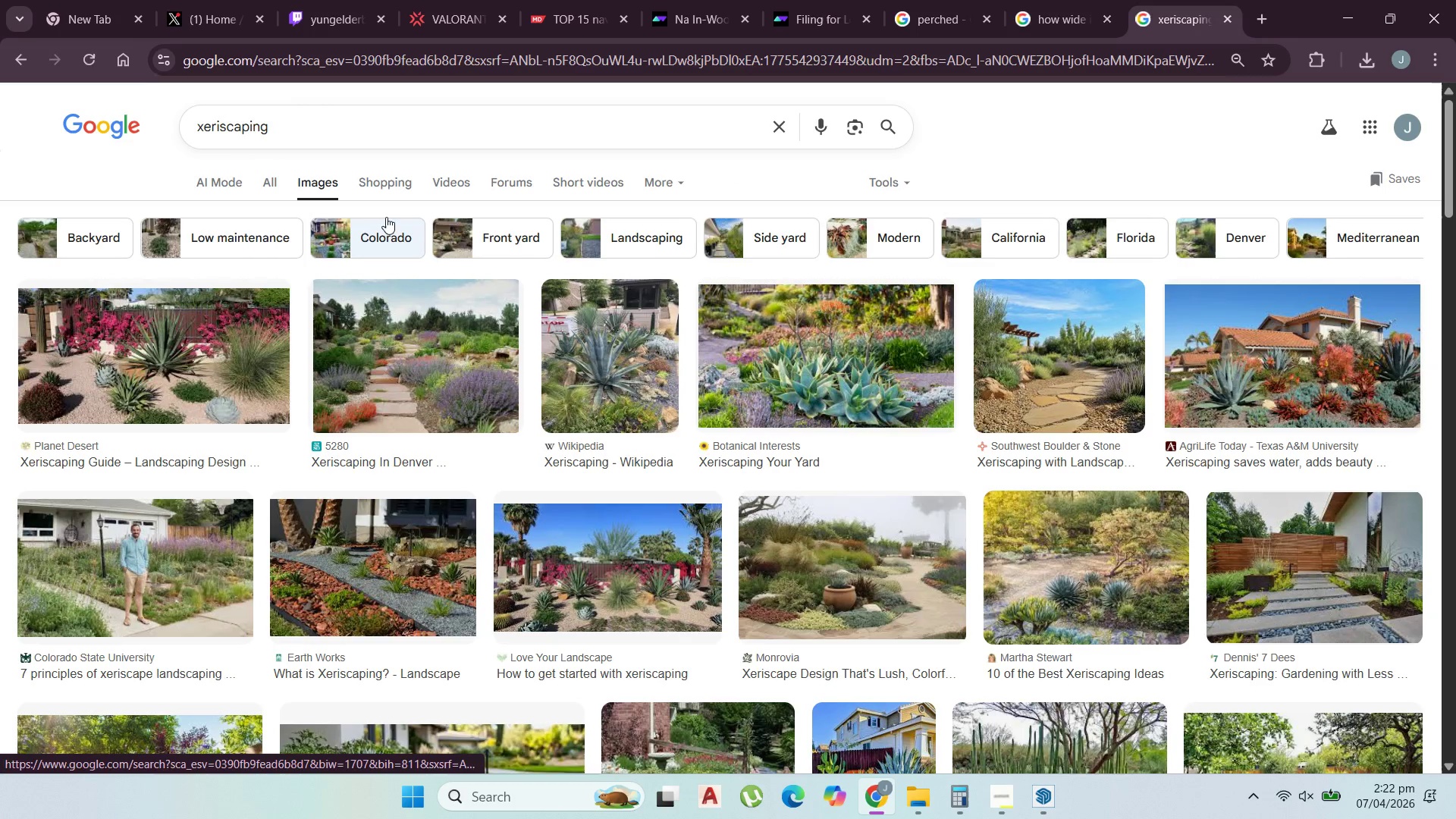 
wait(6.03)
 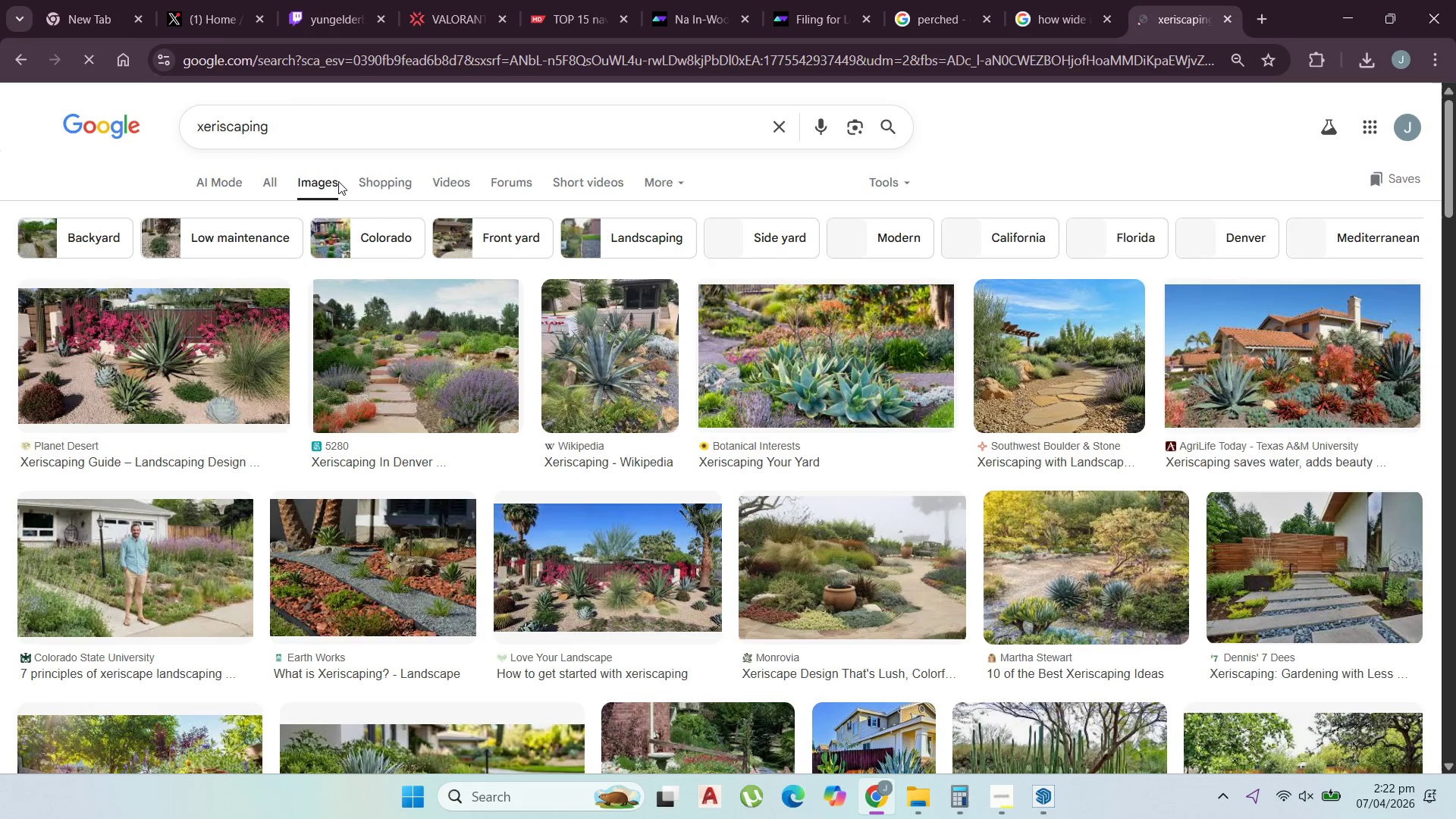 
left_click([1341, 14])